 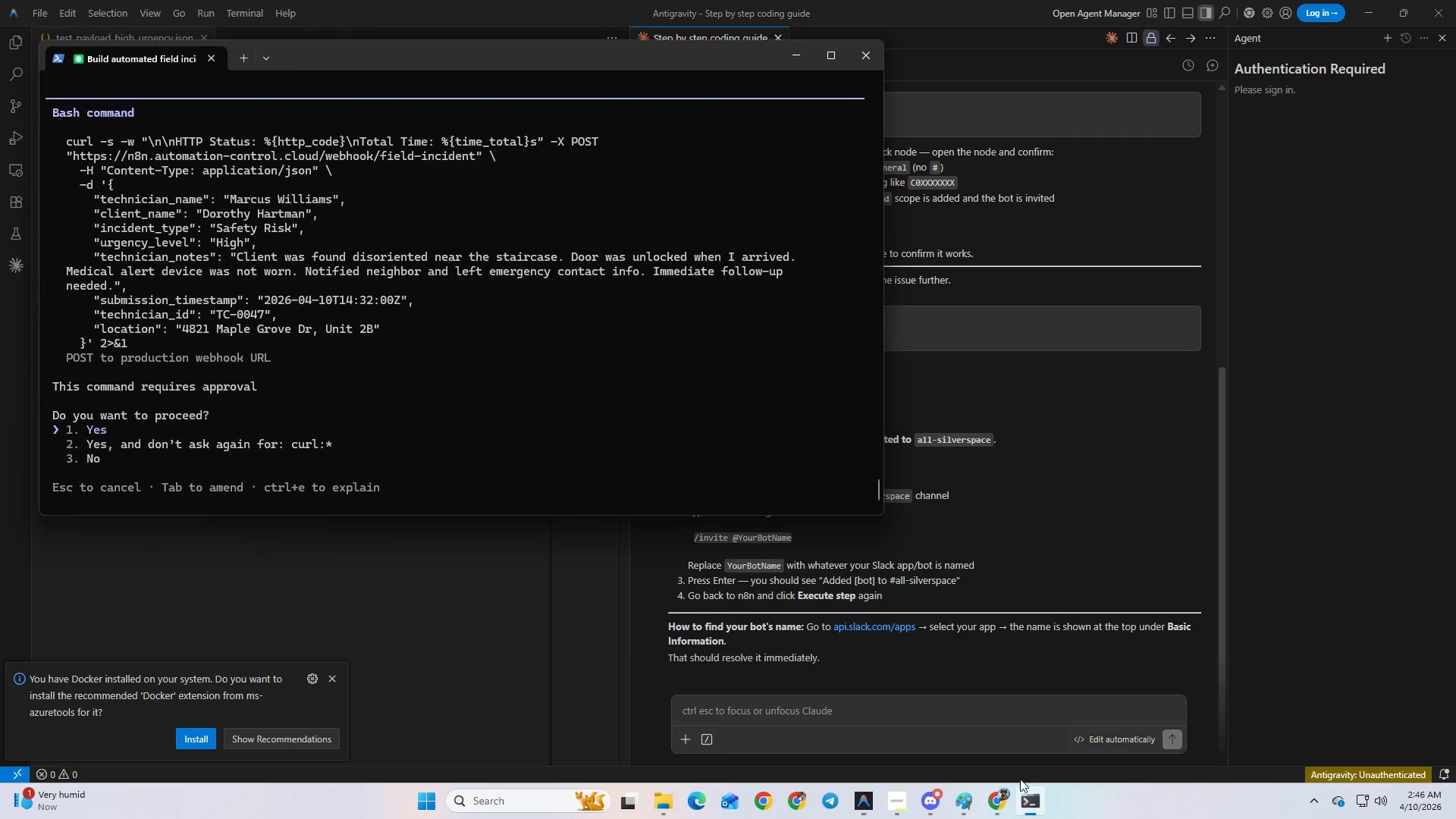 
key(Enter)
 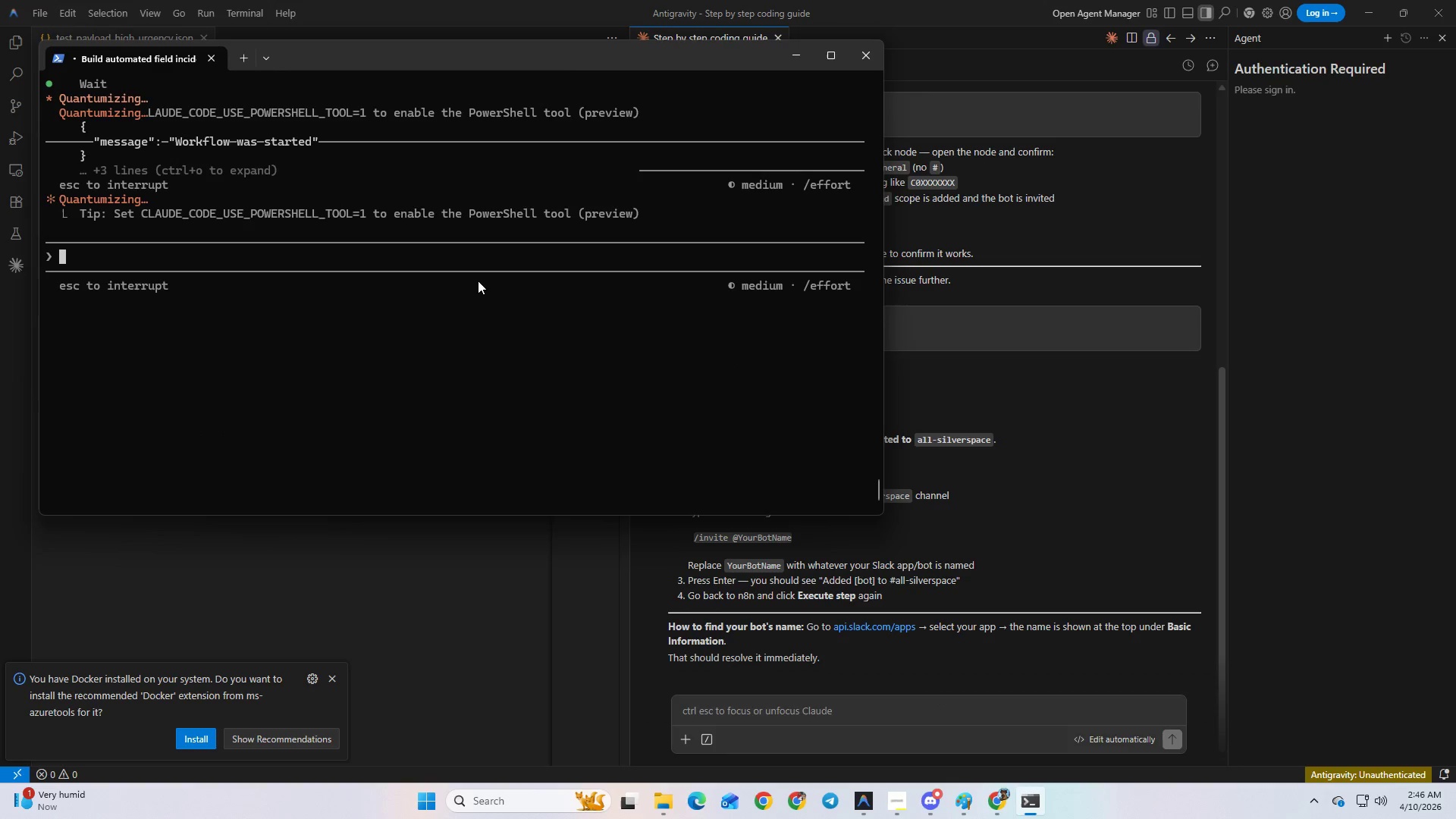 
double_click([485, 260])
 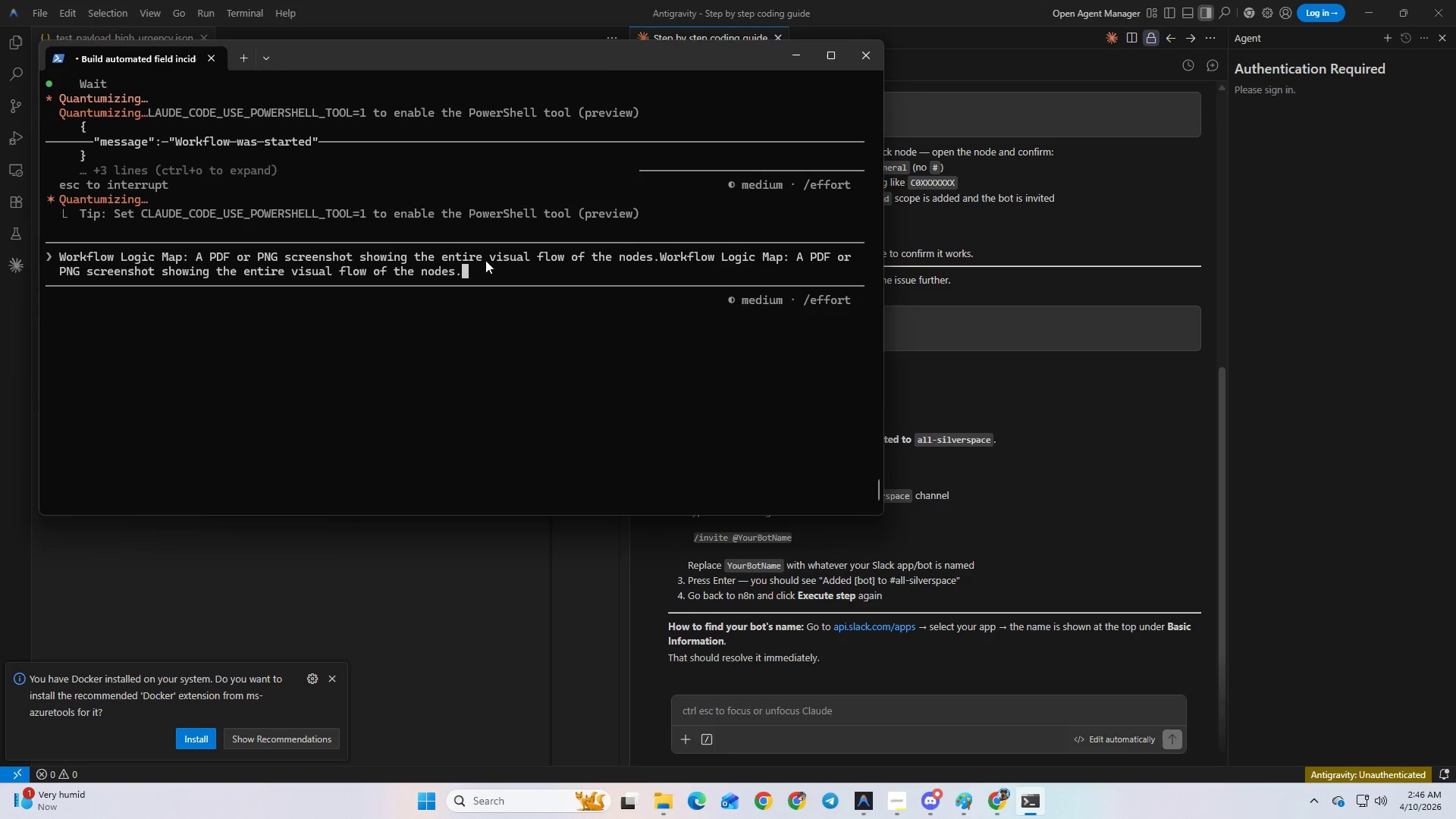 
type( generate pdf for deliverables)
 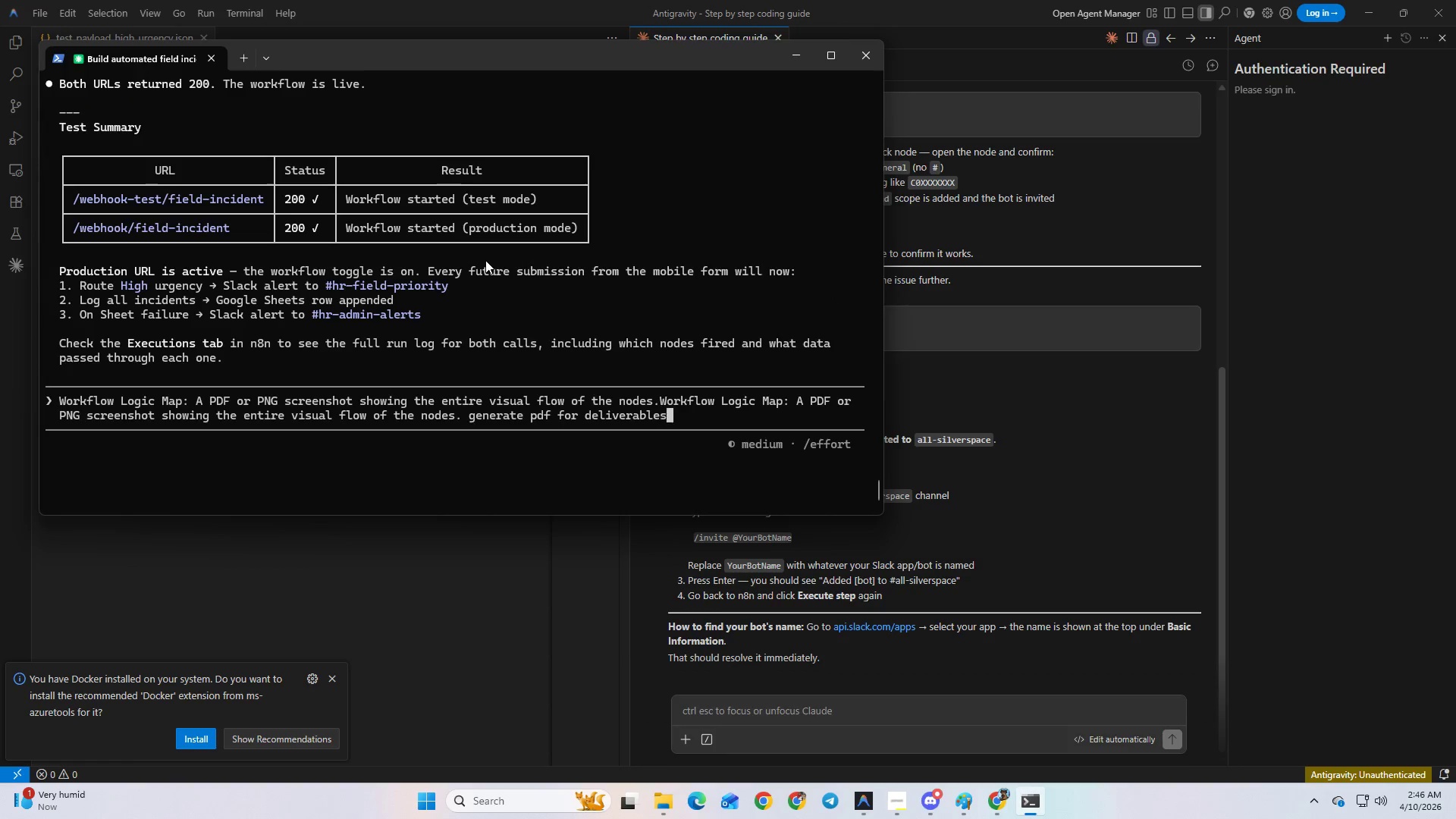 
key(Enter)
 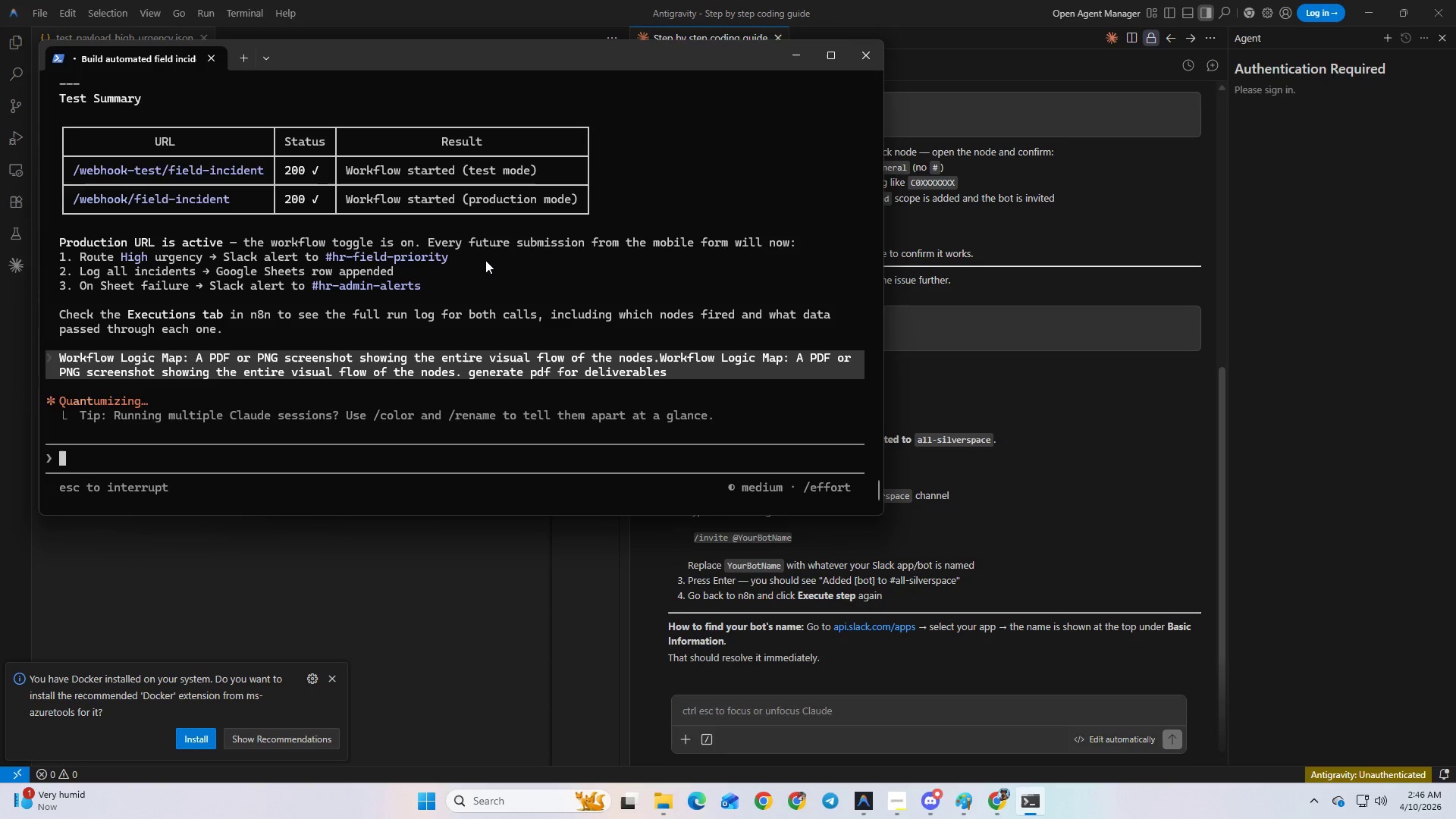 
key(Alt+AltLeft)
 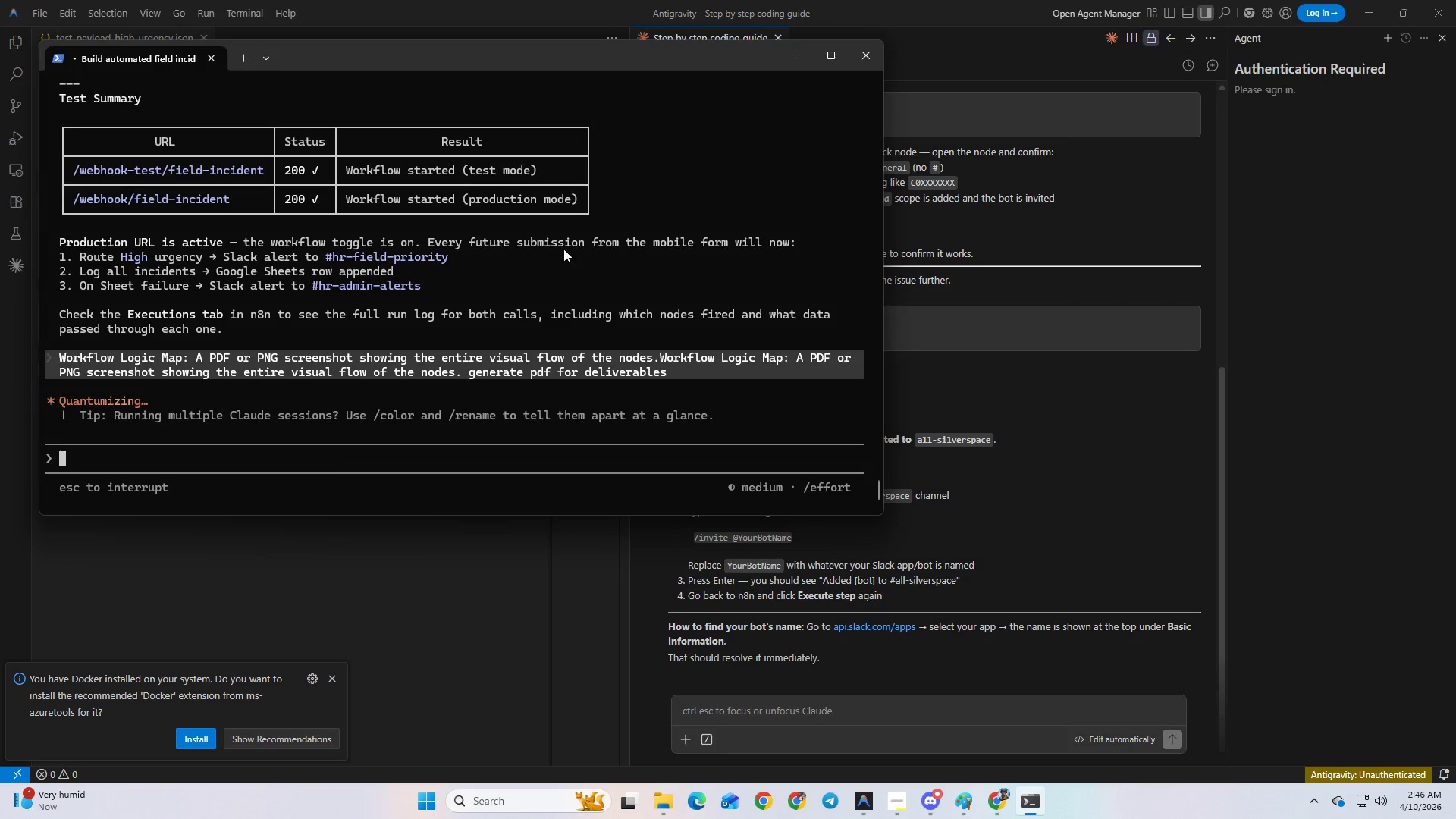 
key(Alt+Tab)
 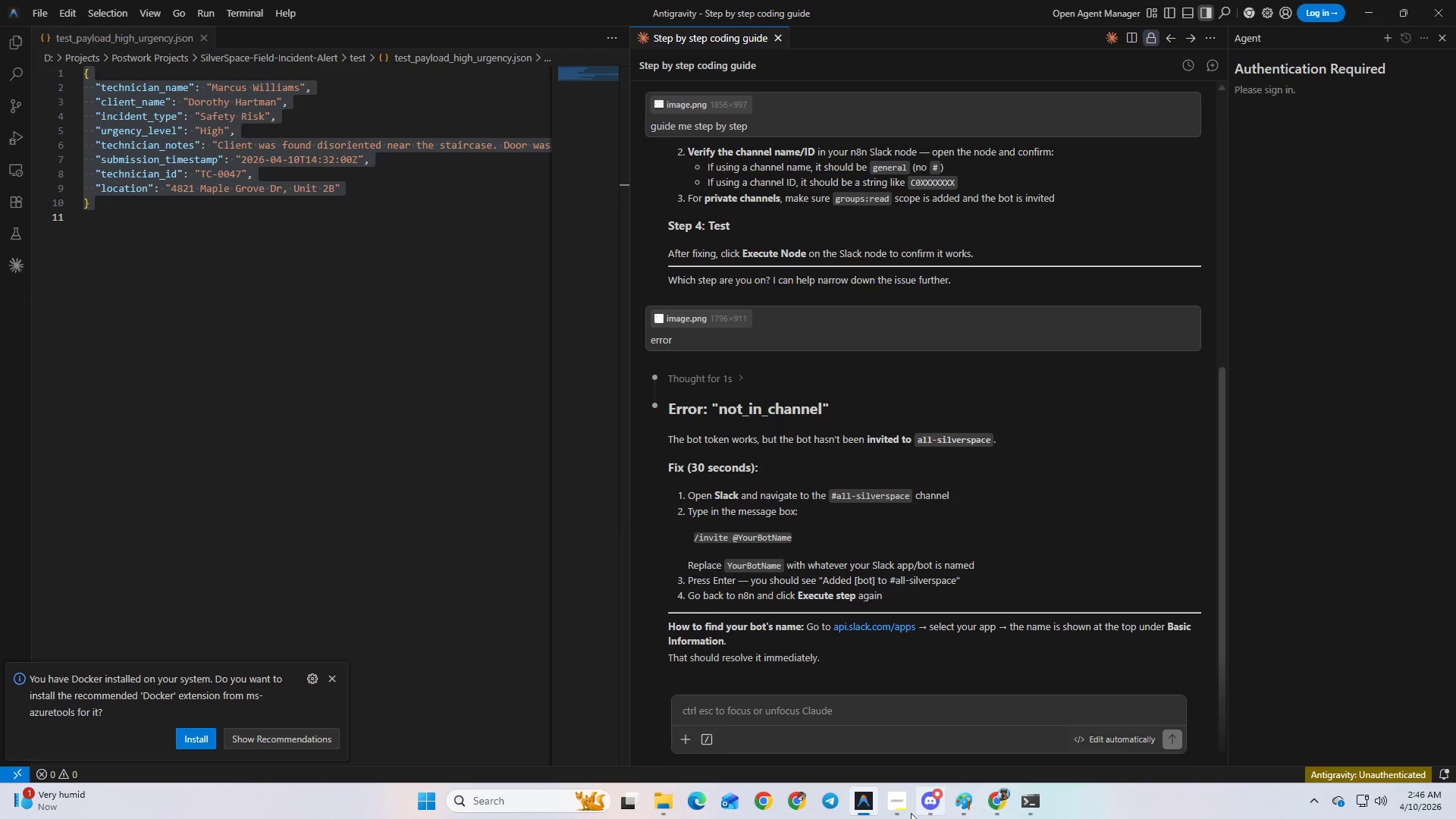 